 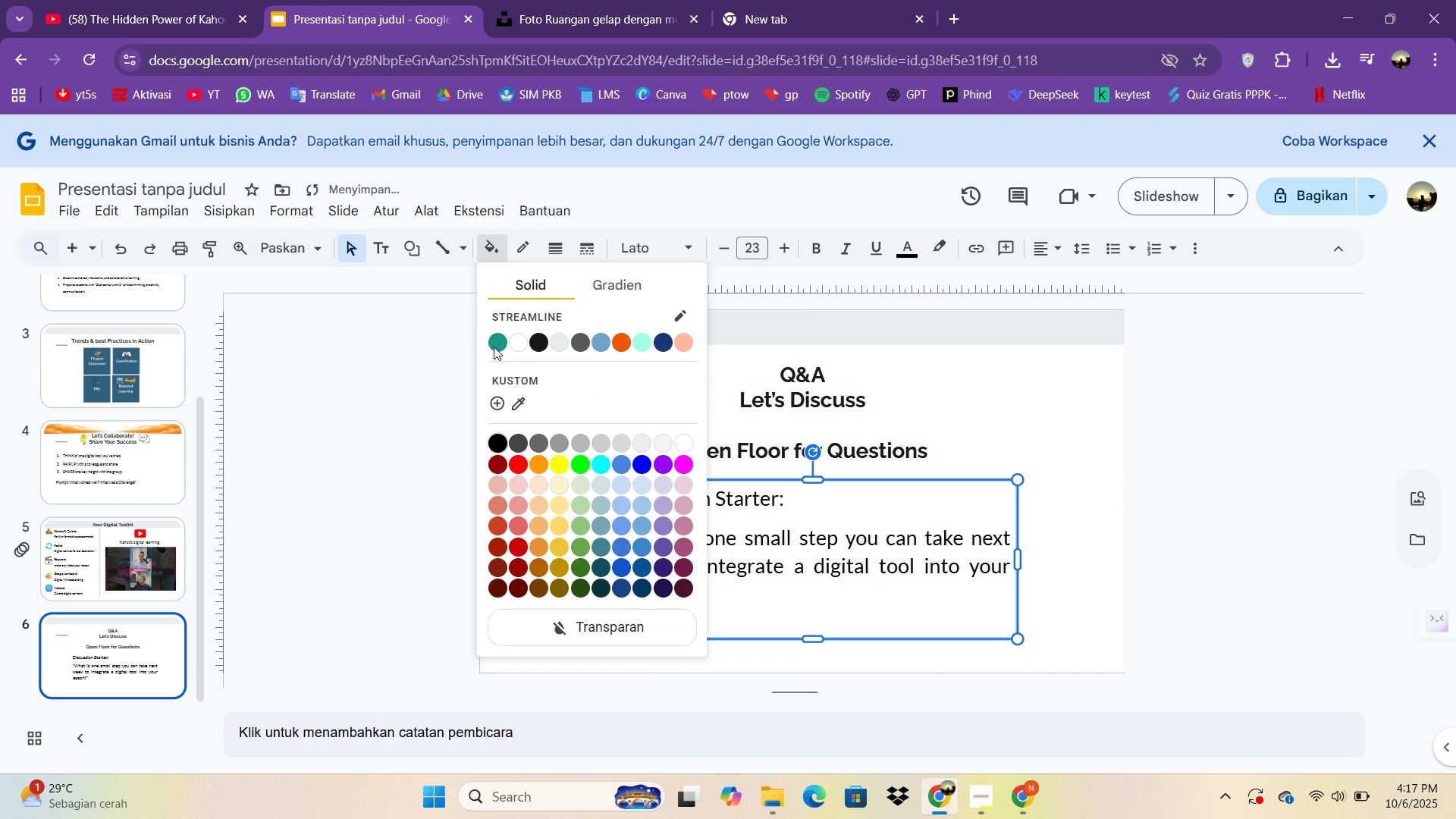 
left_click([501, 349])
 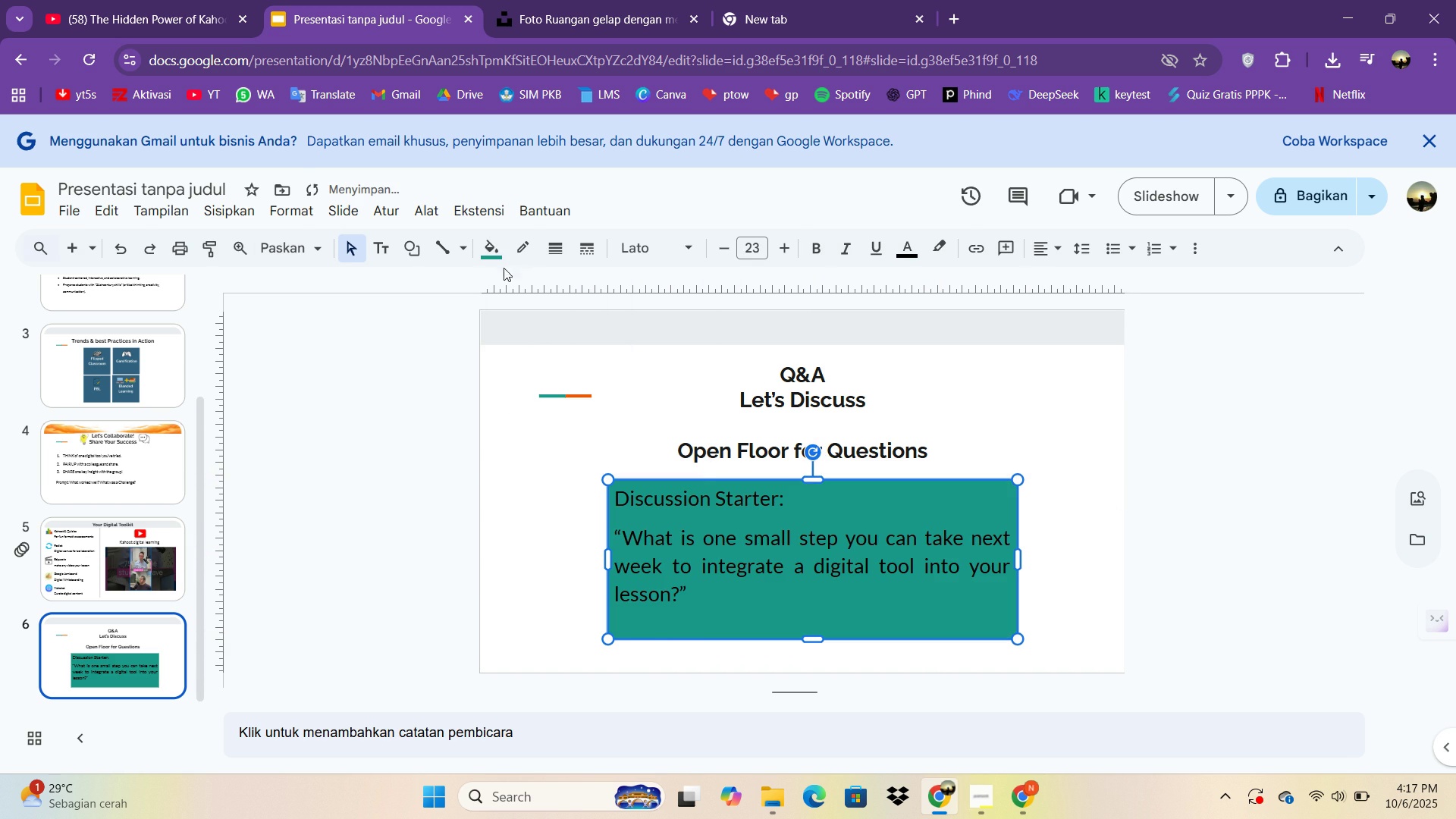 
left_click([498, 259])
 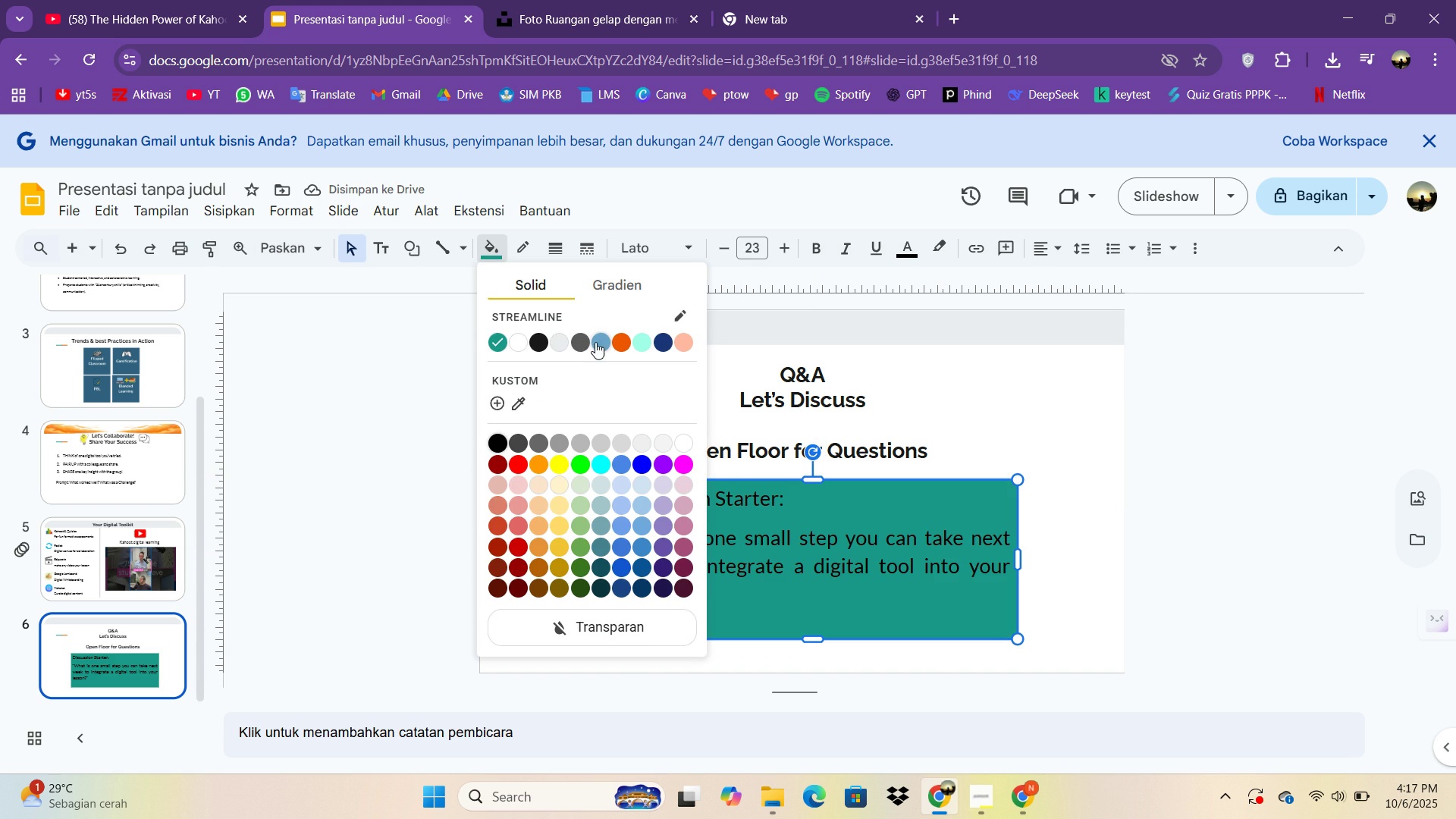 
left_click([600, 343])
 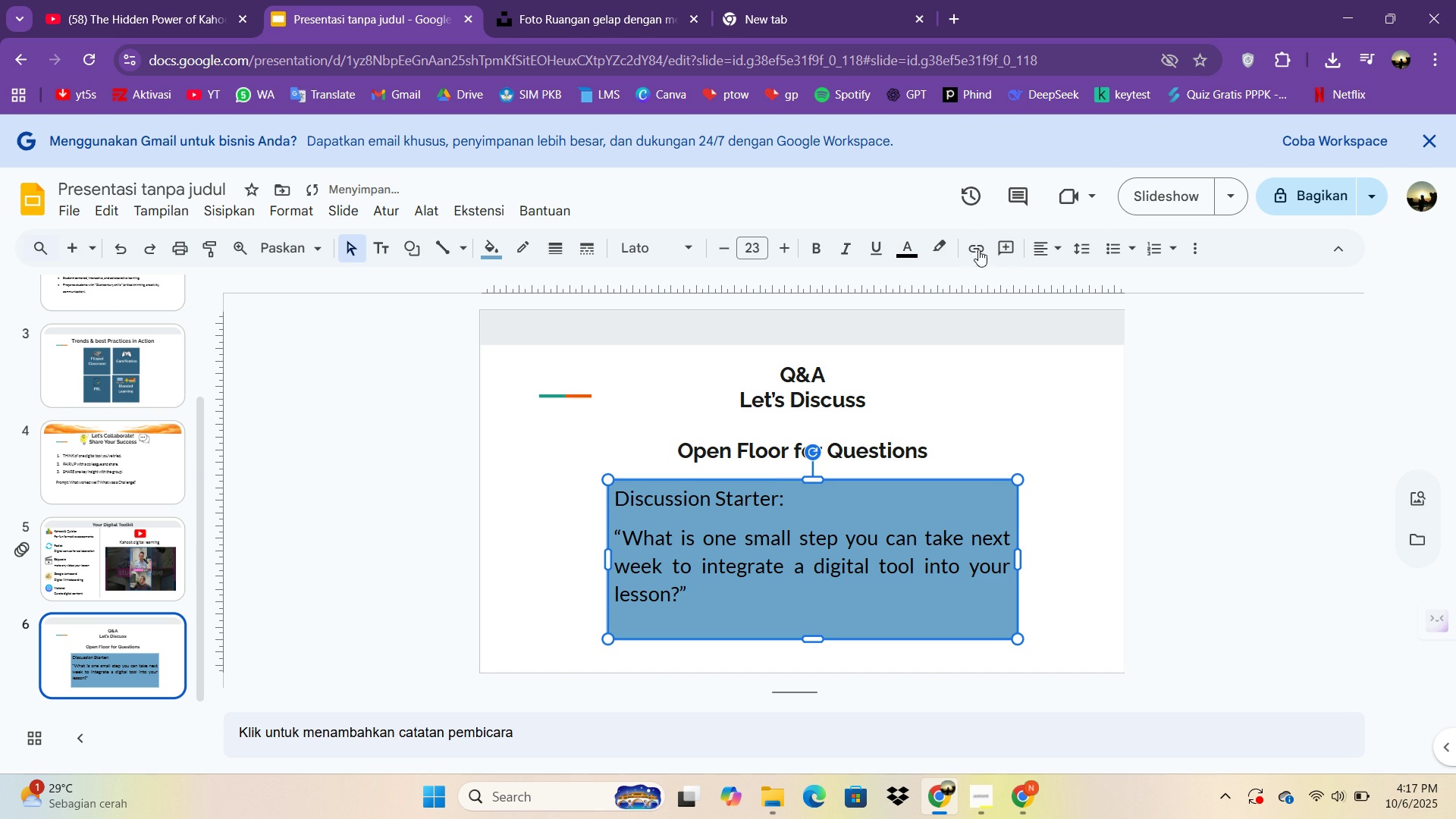 
left_click([914, 254])
 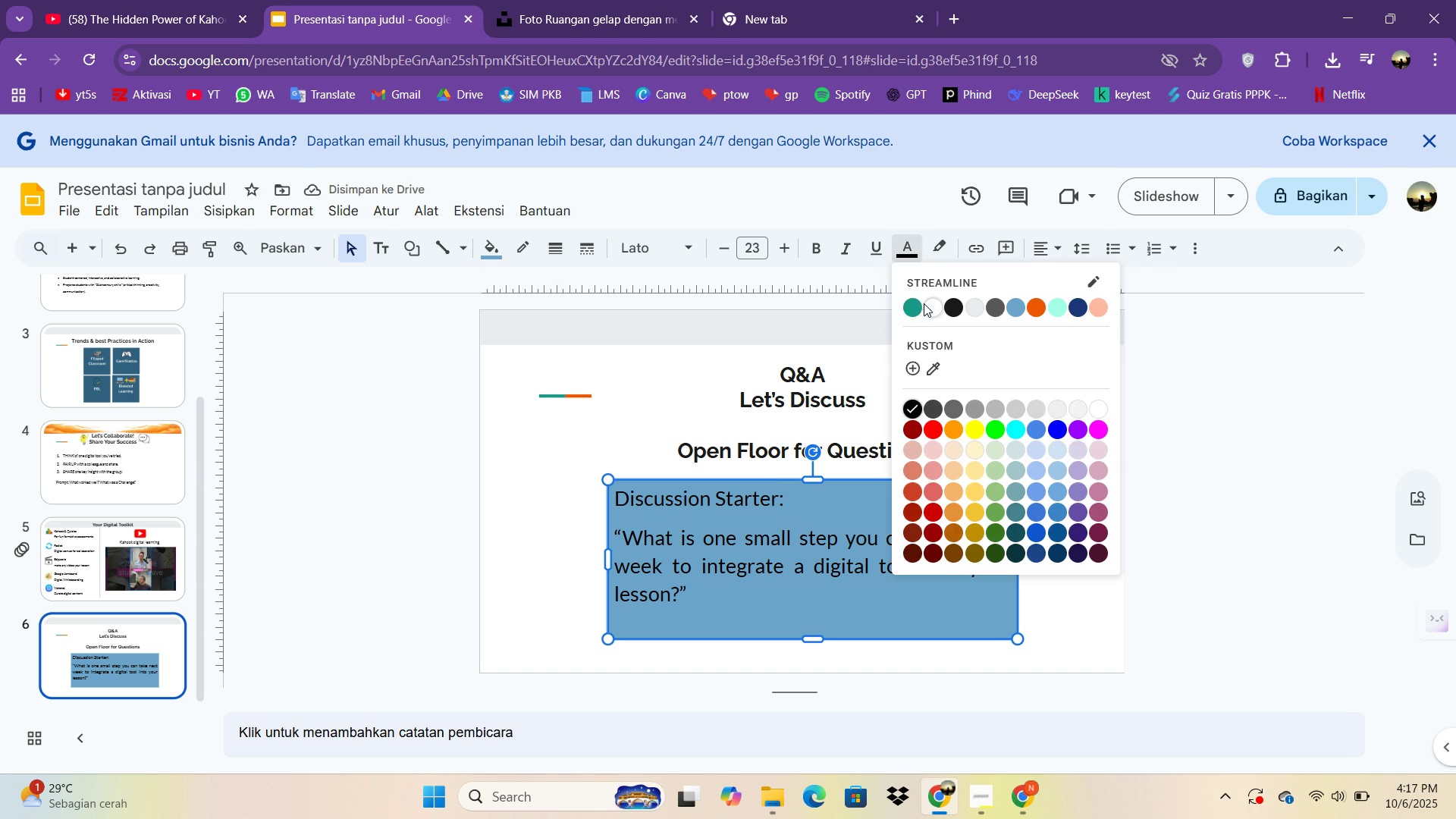 
left_click([924, 303])
 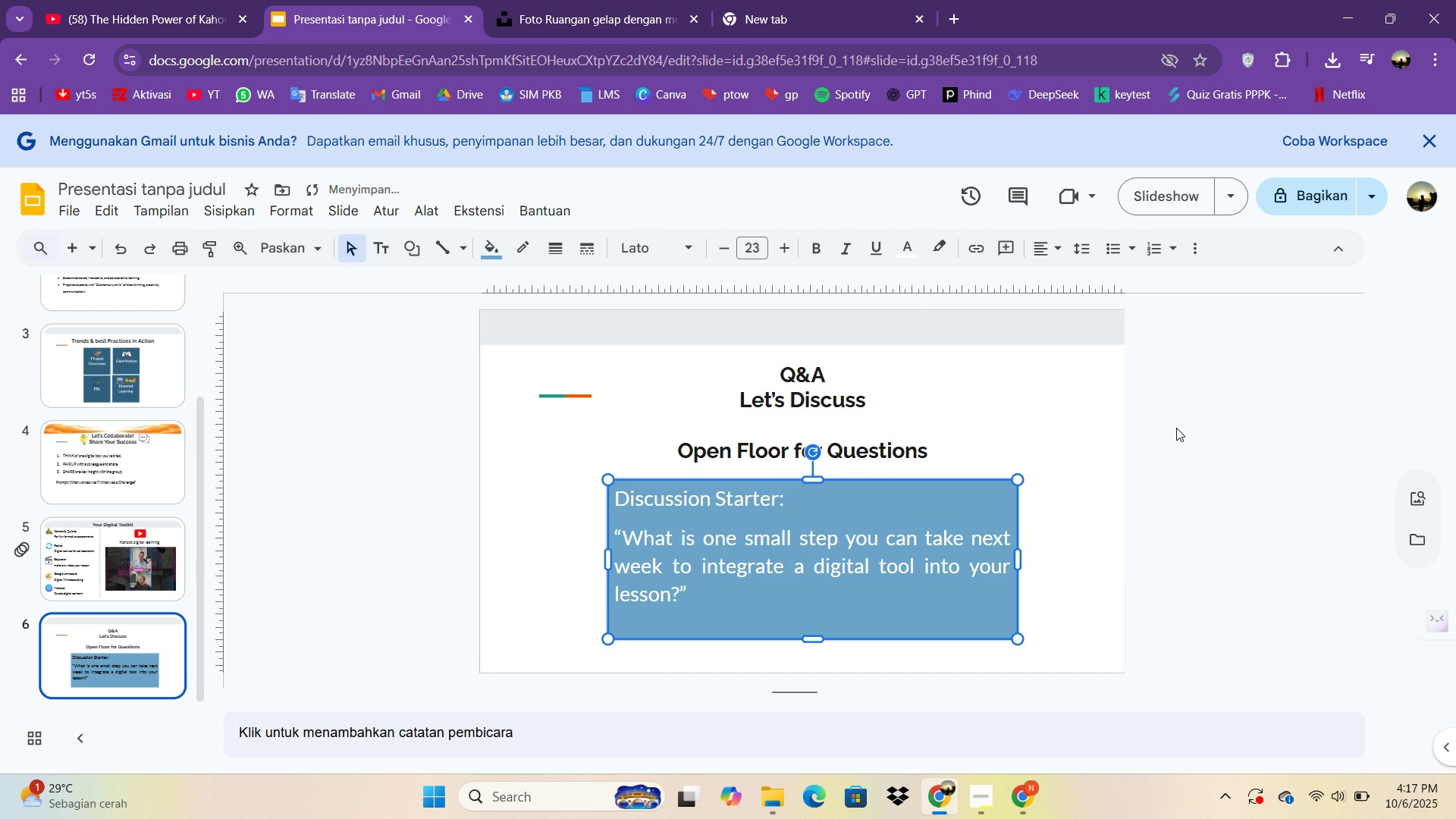 
left_click([1173, 428])
 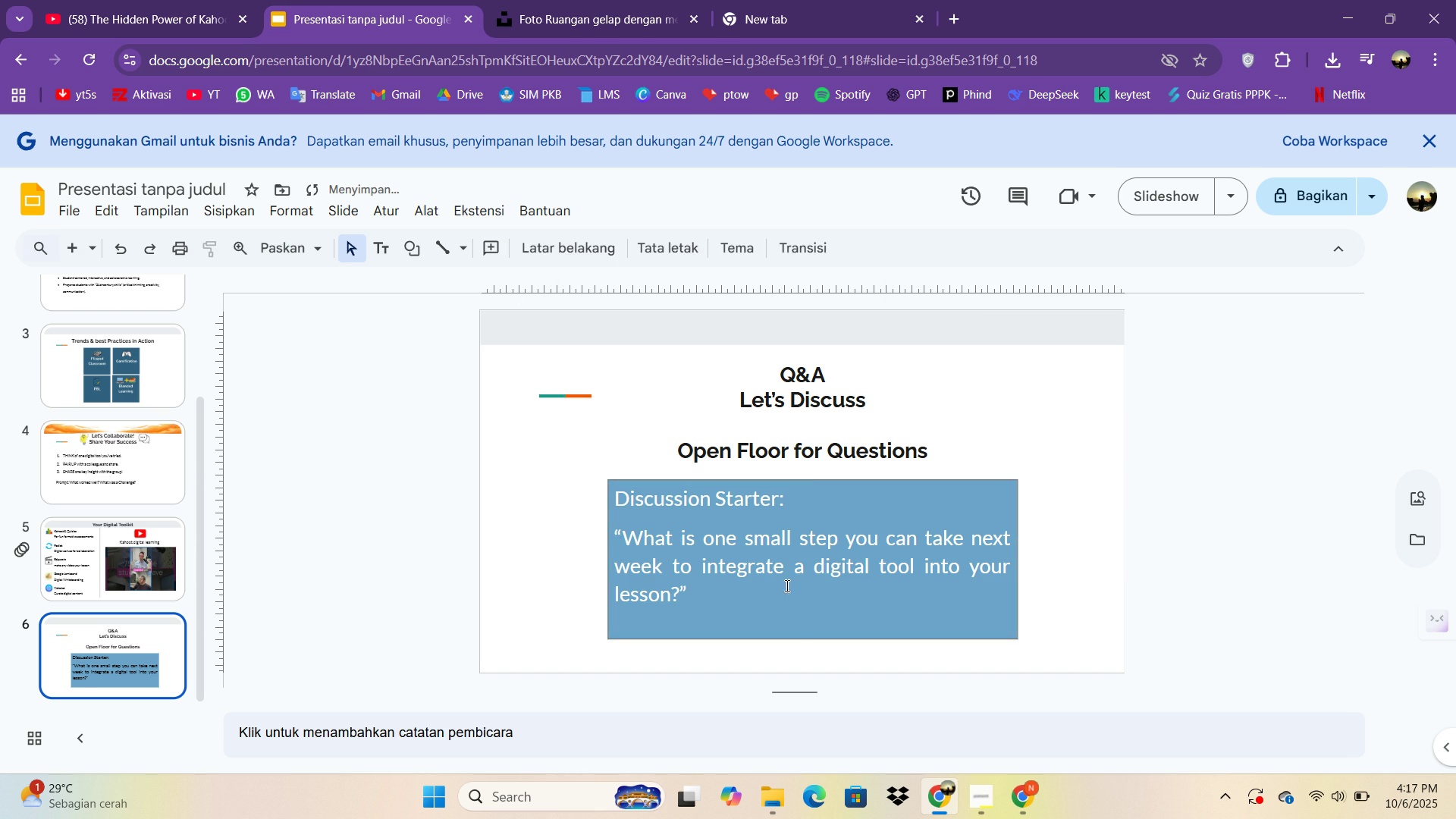 
left_click([780, 574])